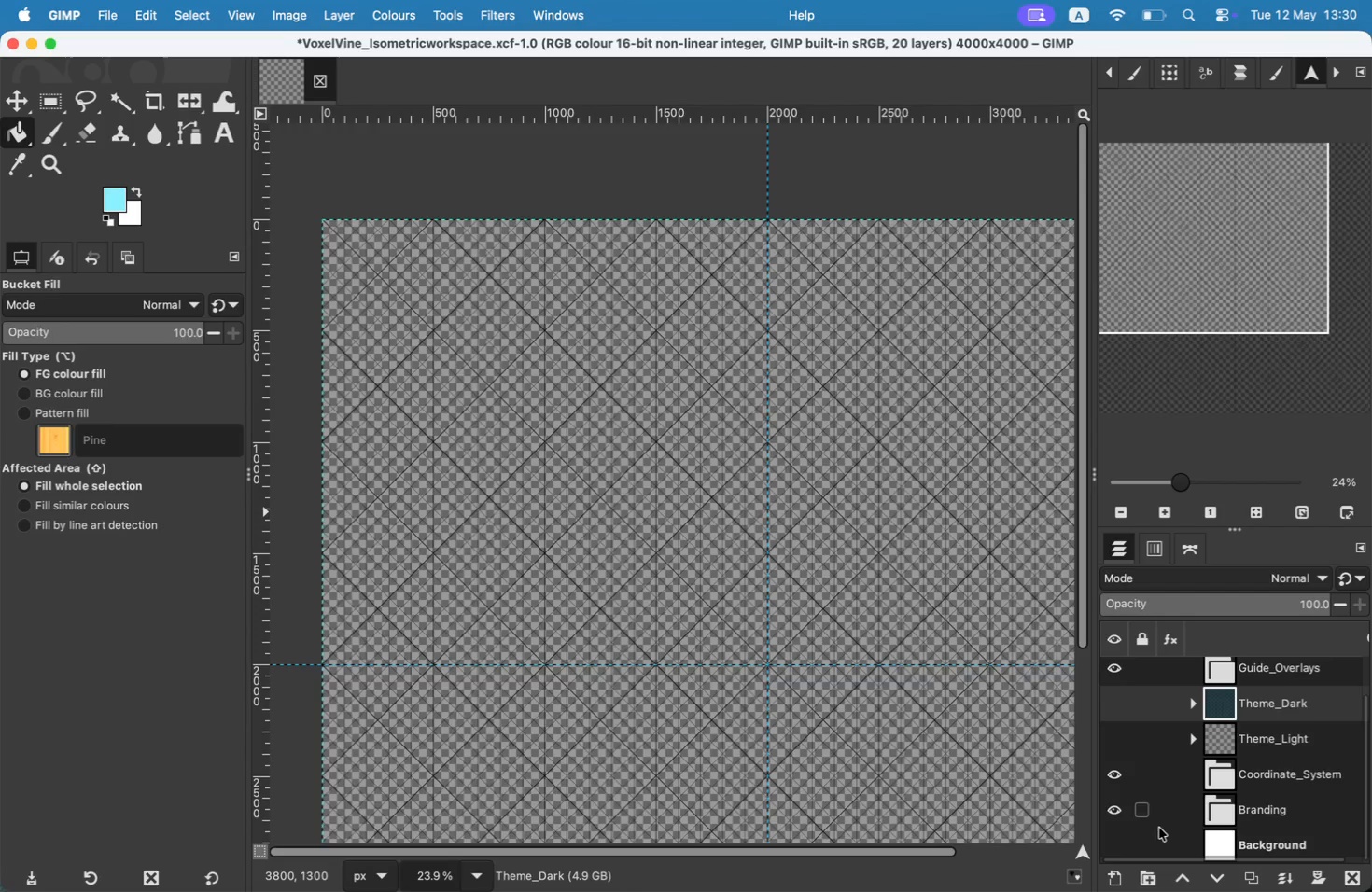 
left_click([1105, 844])
 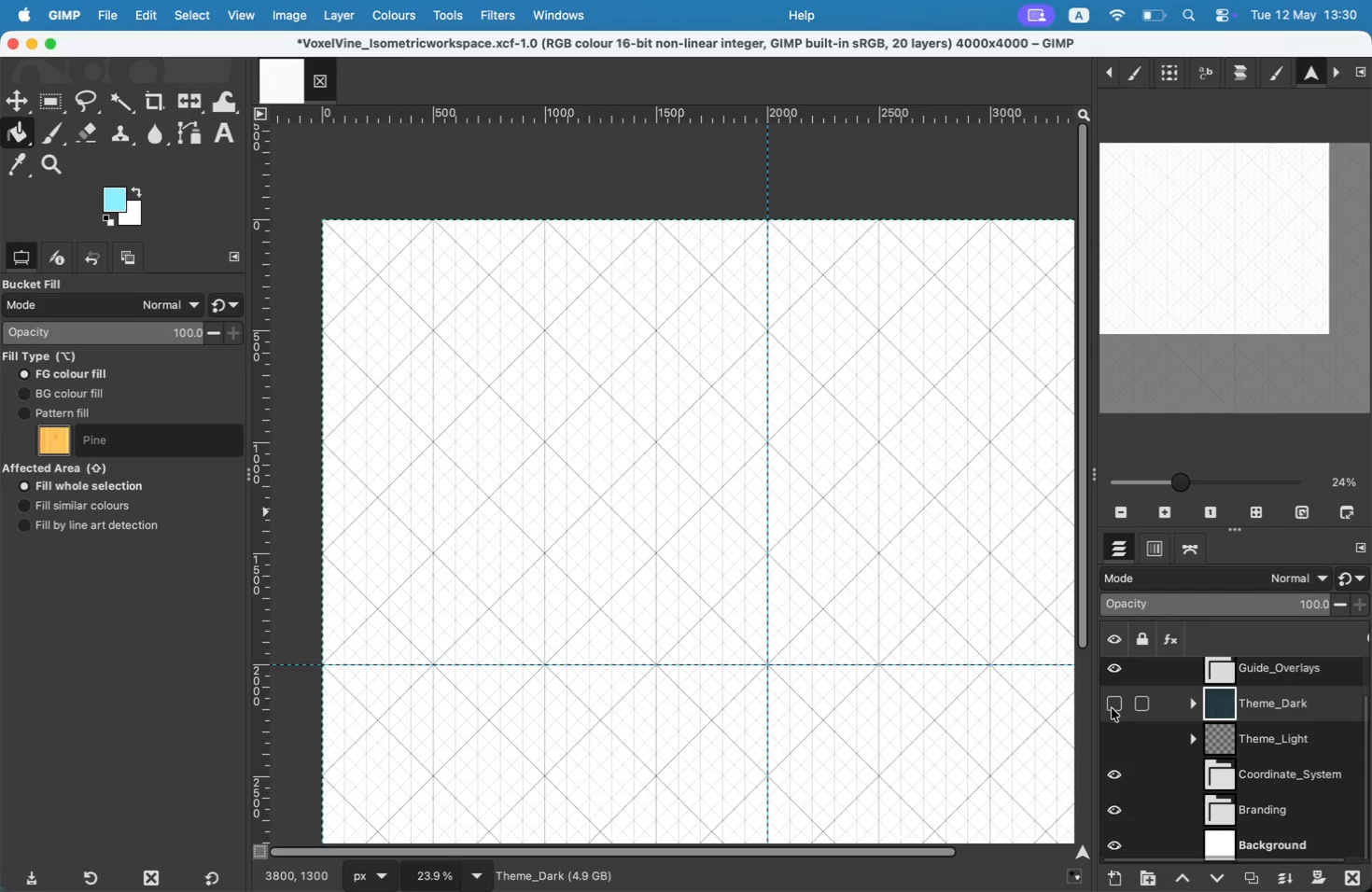 
left_click([1149, 694])
 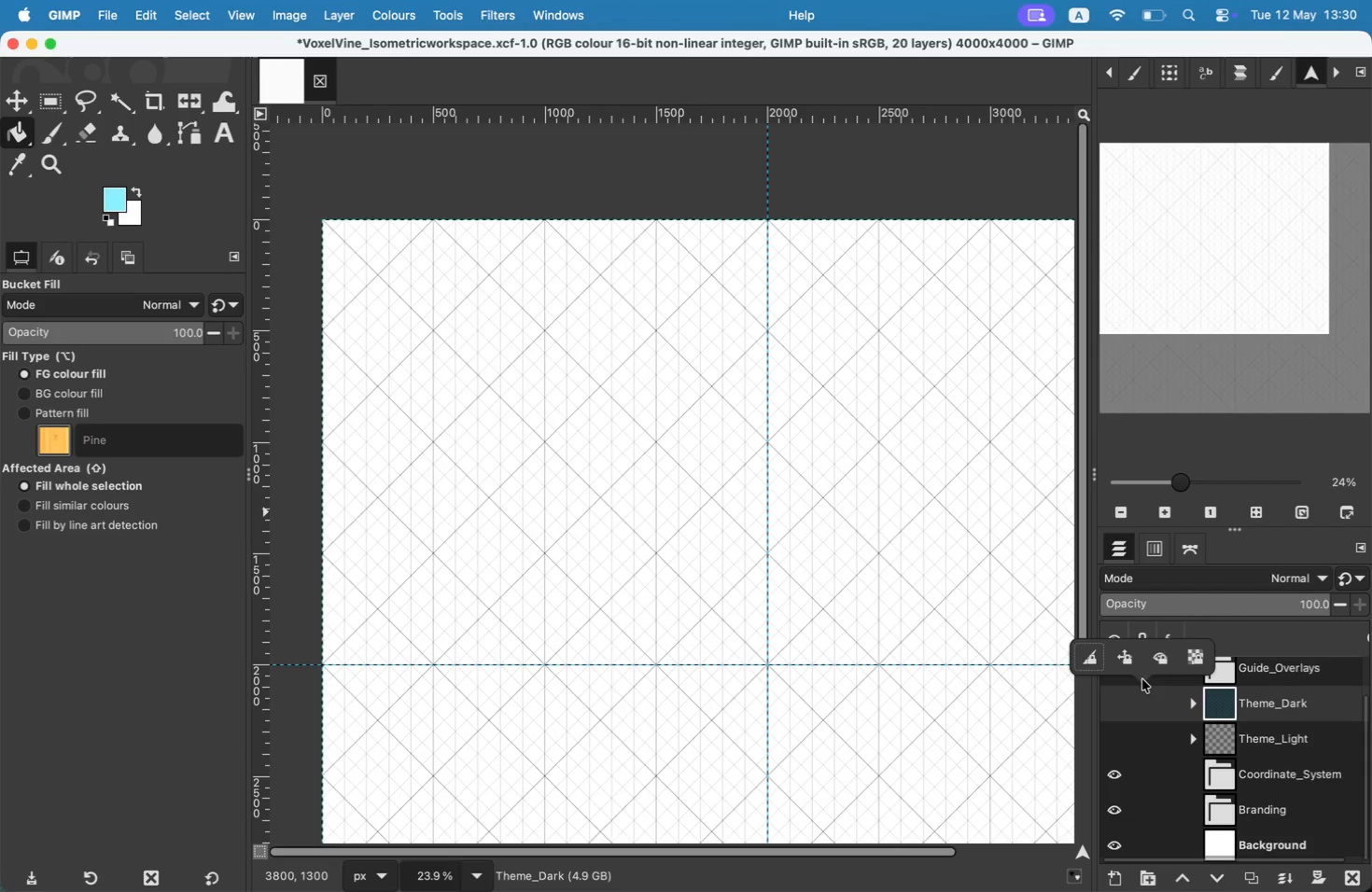 
left_click([1130, 667])
 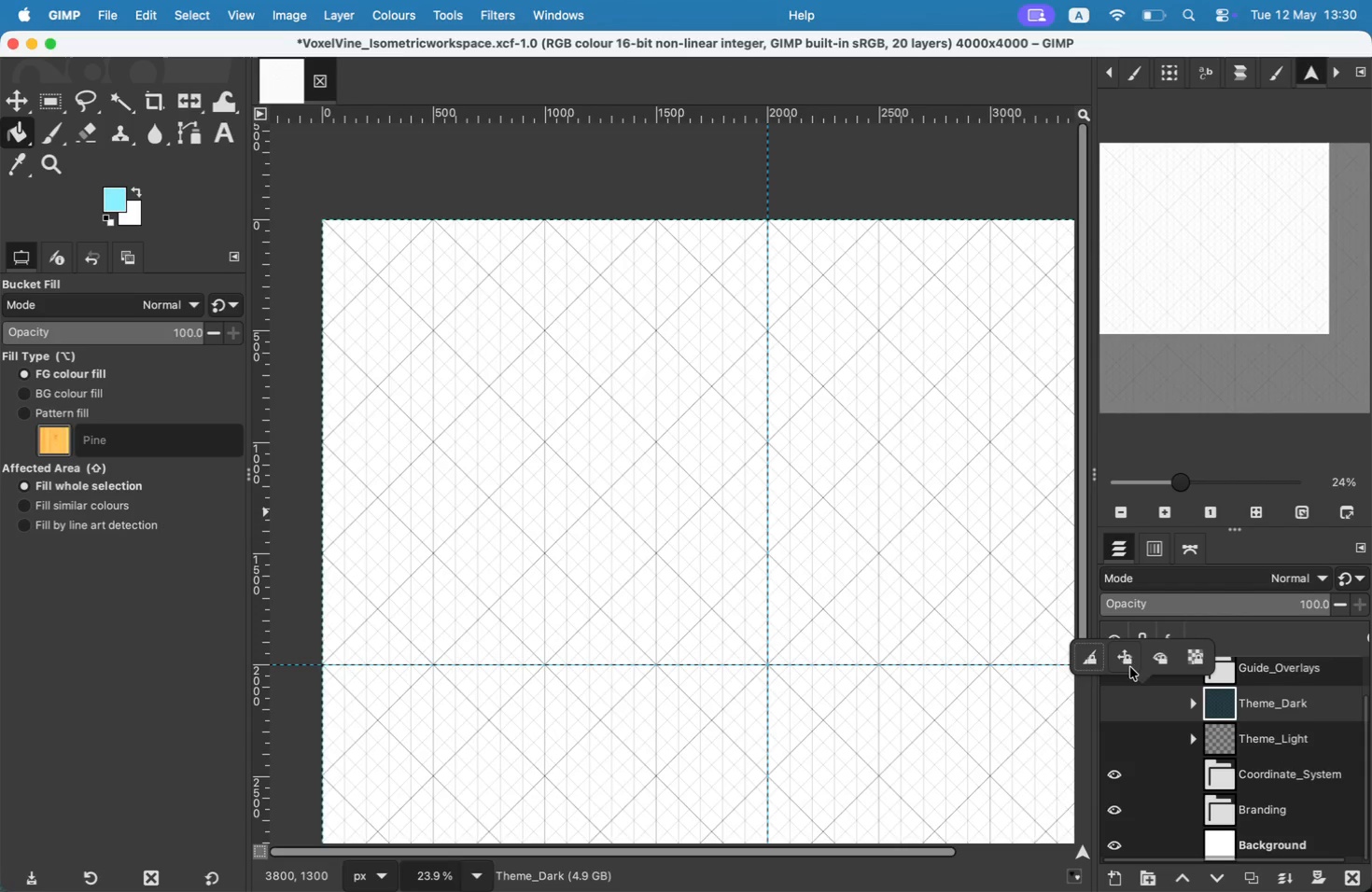 
left_click_drag(start_coordinate=[1136, 663], to_coordinate=[1152, 662])
 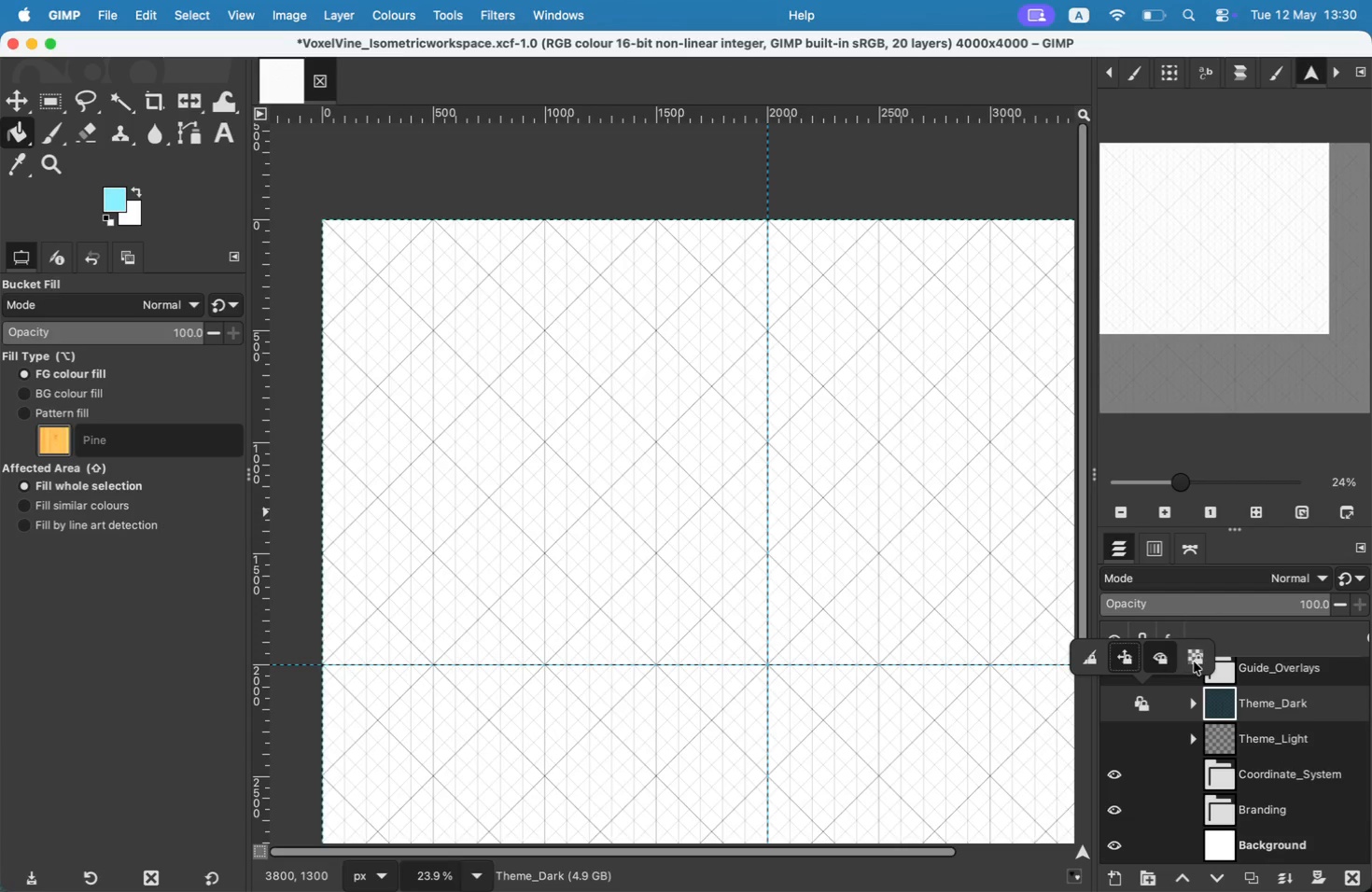 
double_click([1170, 658])
 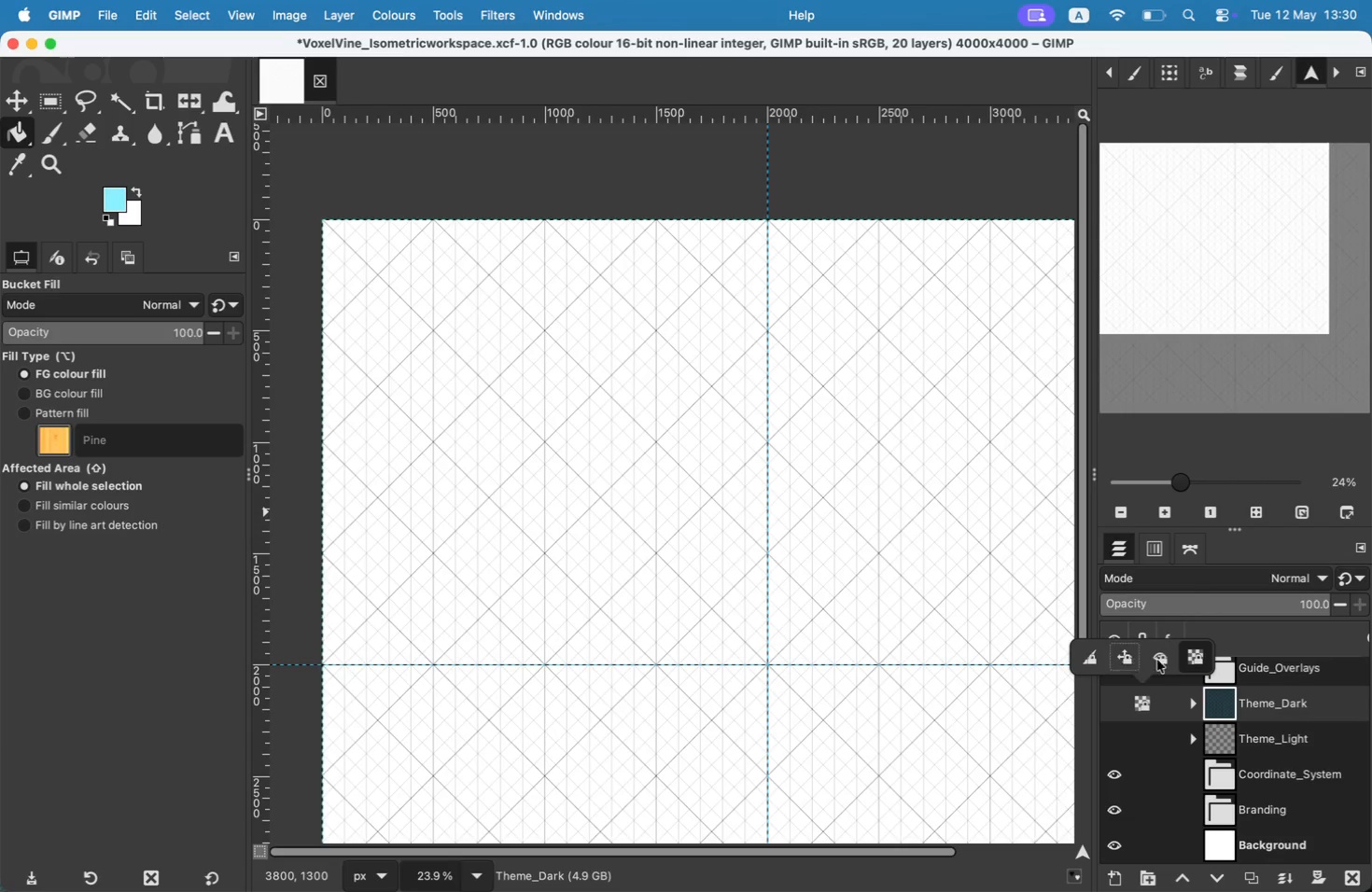 
triple_click([1206, 659])
 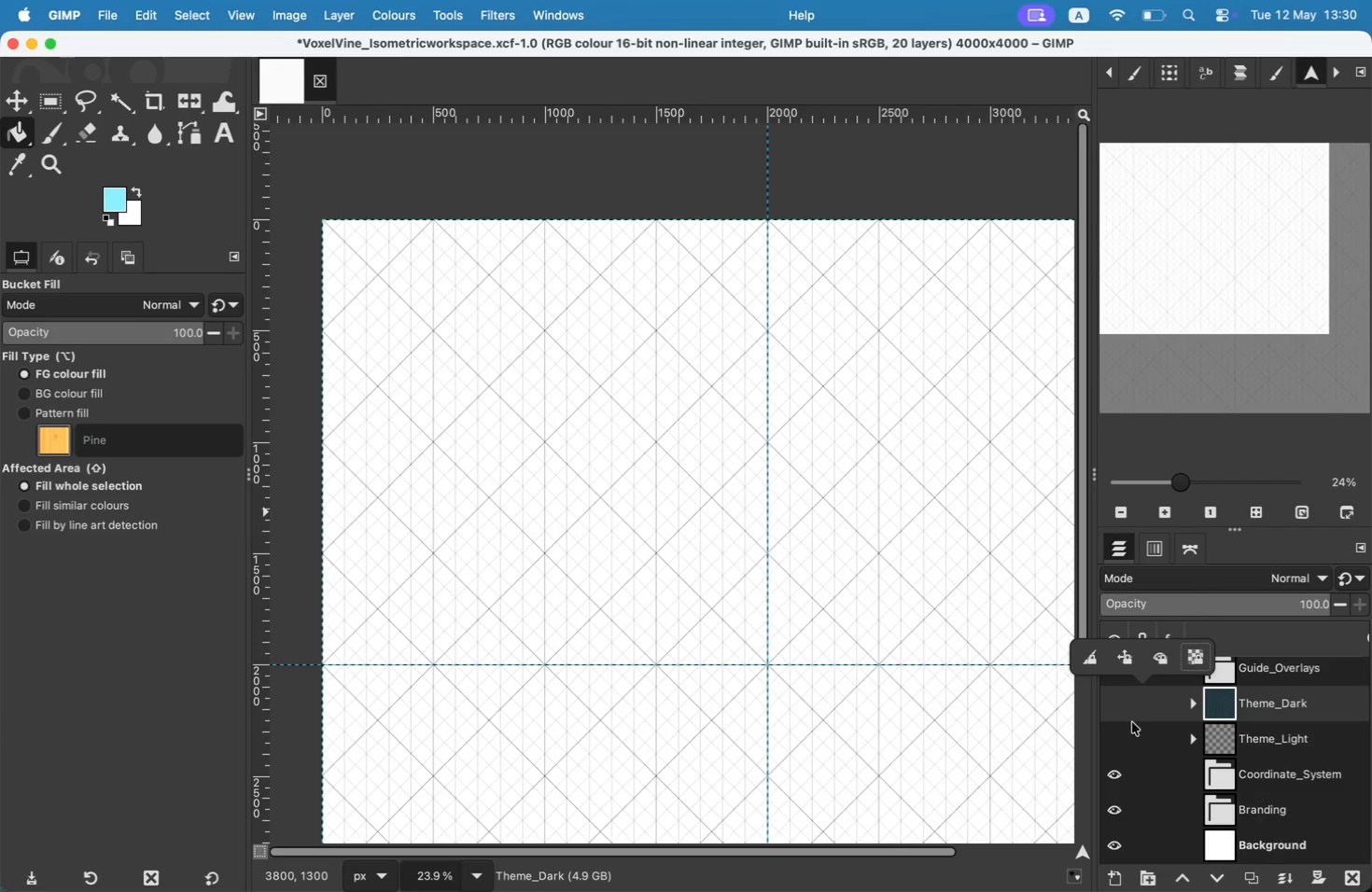 
left_click([1132, 721])
 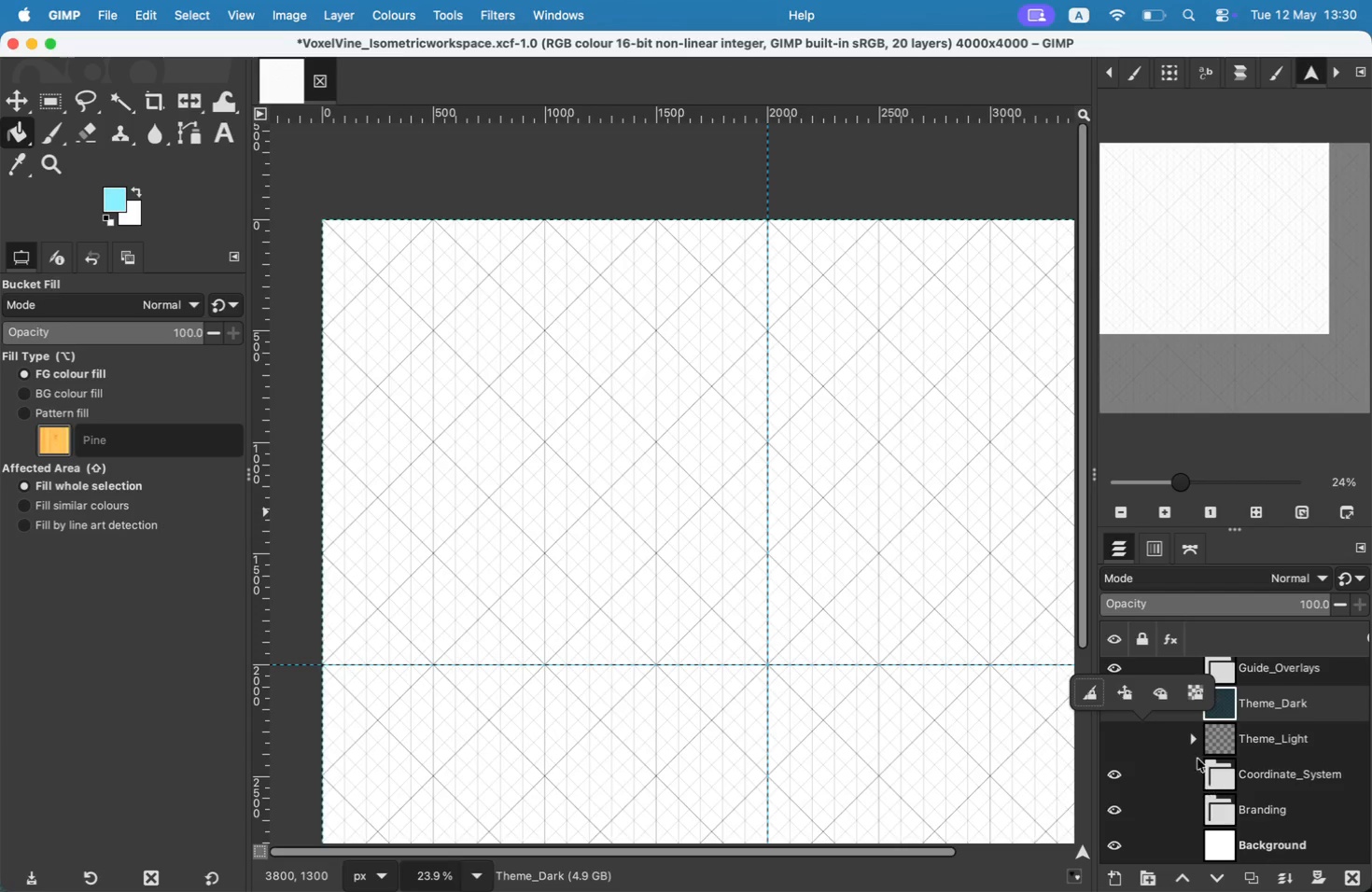 
left_click([1138, 710])
 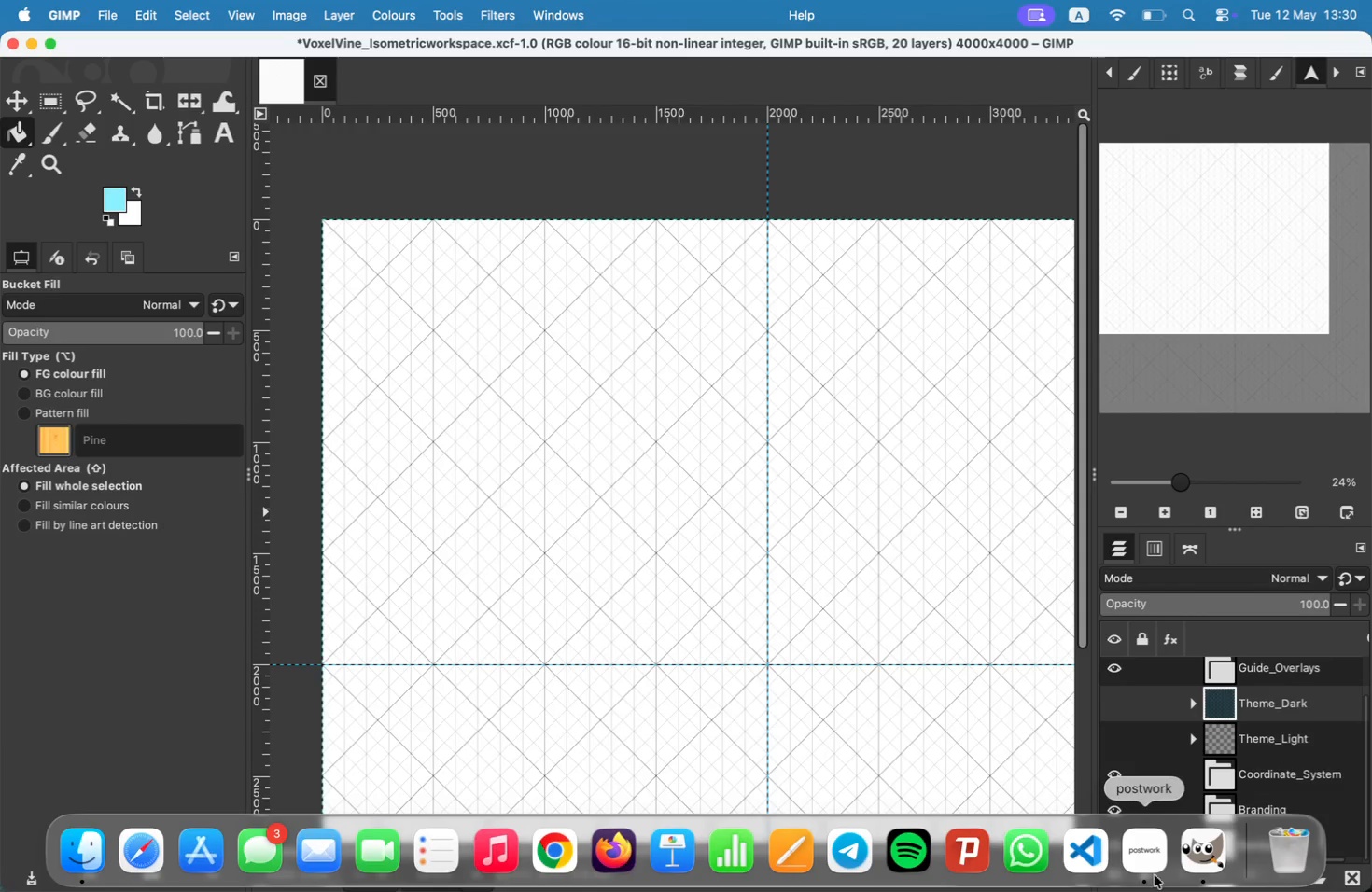 
left_click([1138, 849])